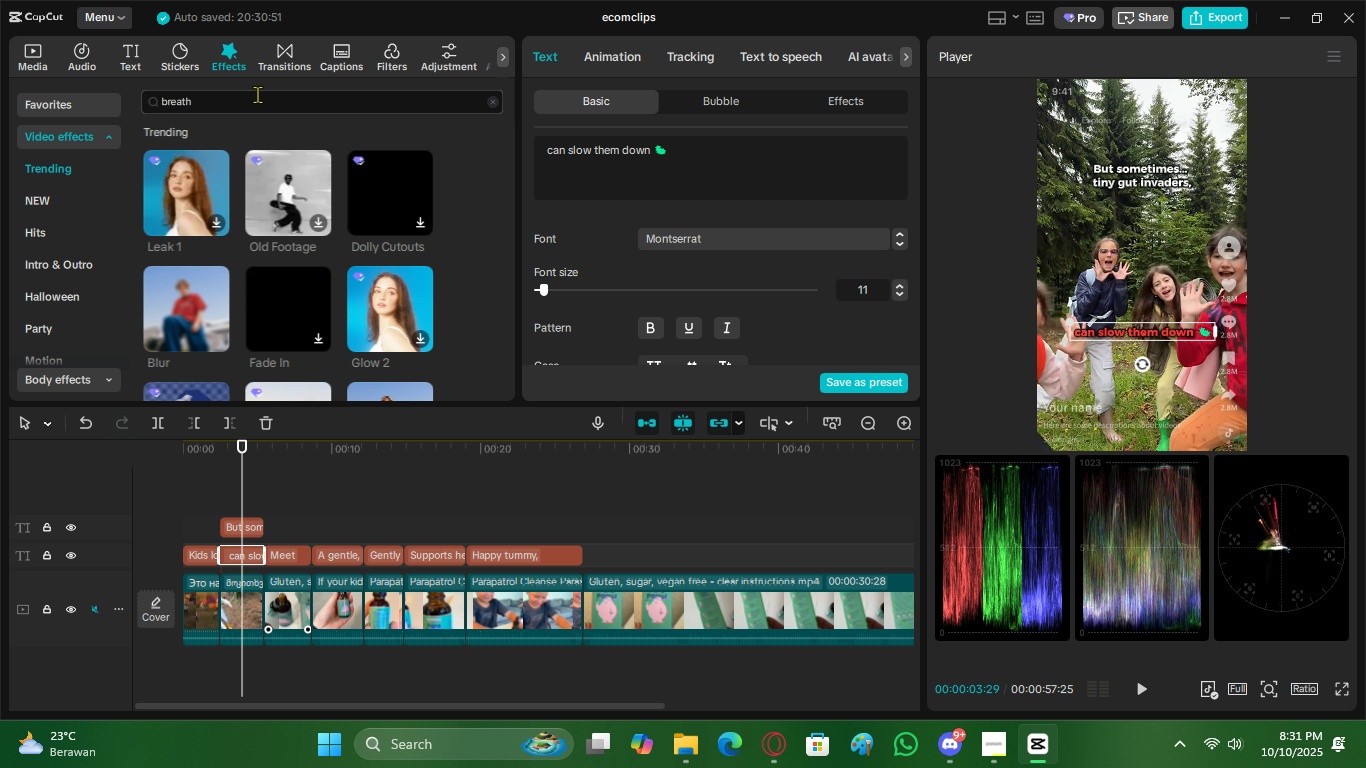 
key(Enter)
 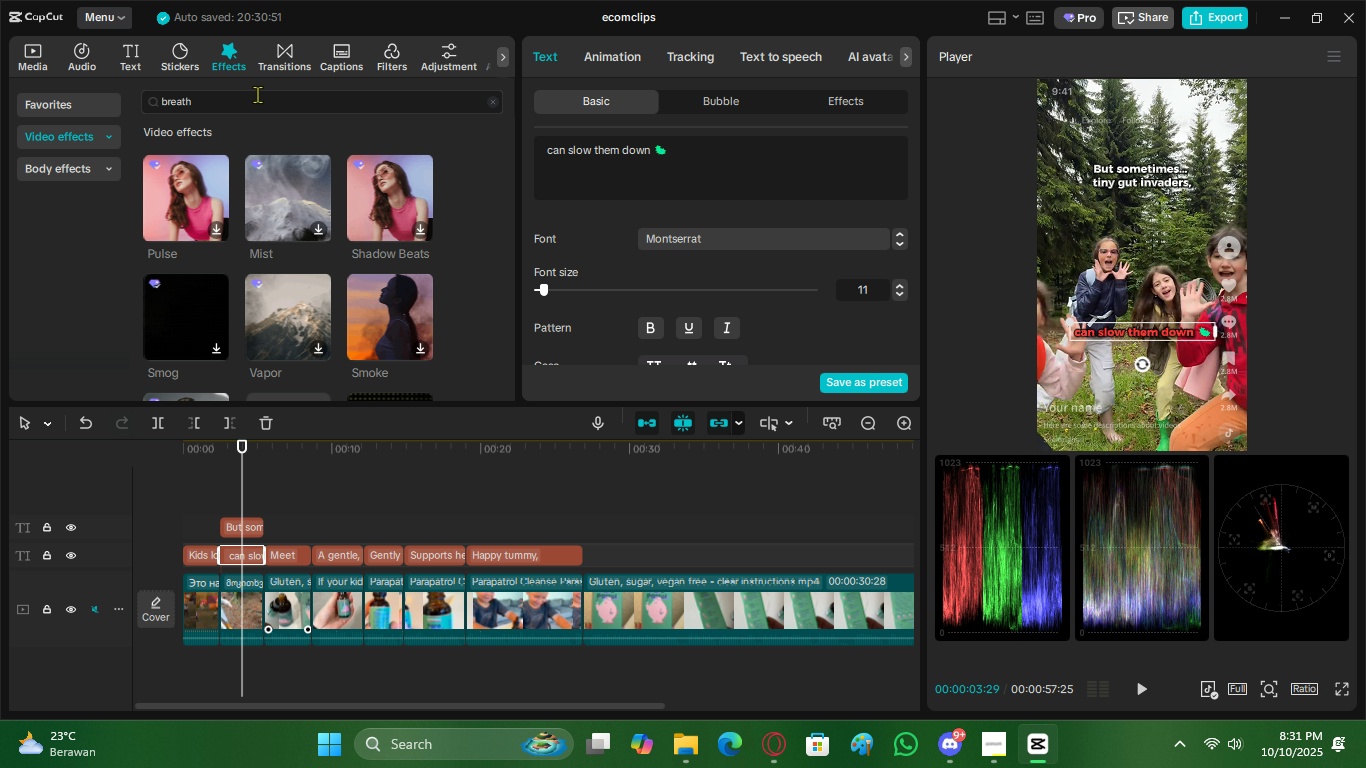 
left_click([201, 168])
 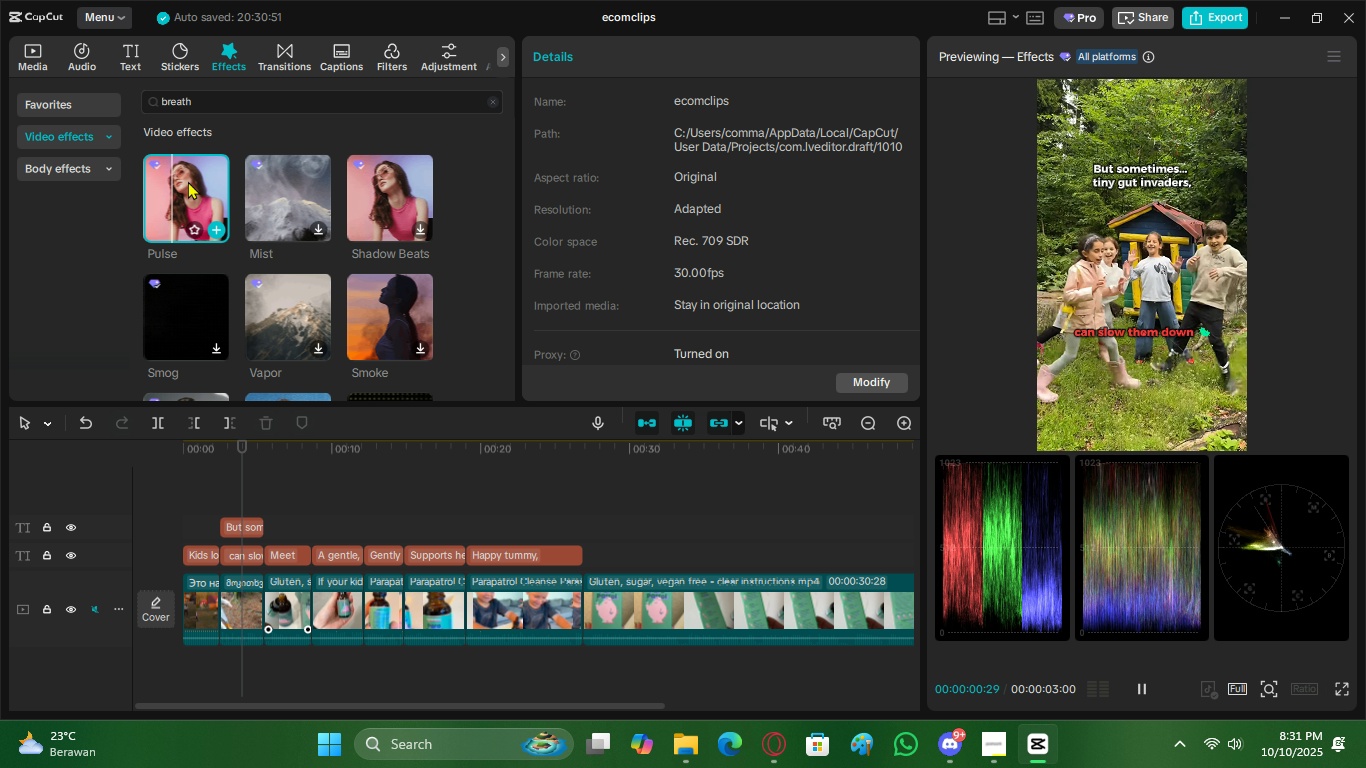 
left_click_drag(start_coordinate=[183, 189], to_coordinate=[205, 220])
 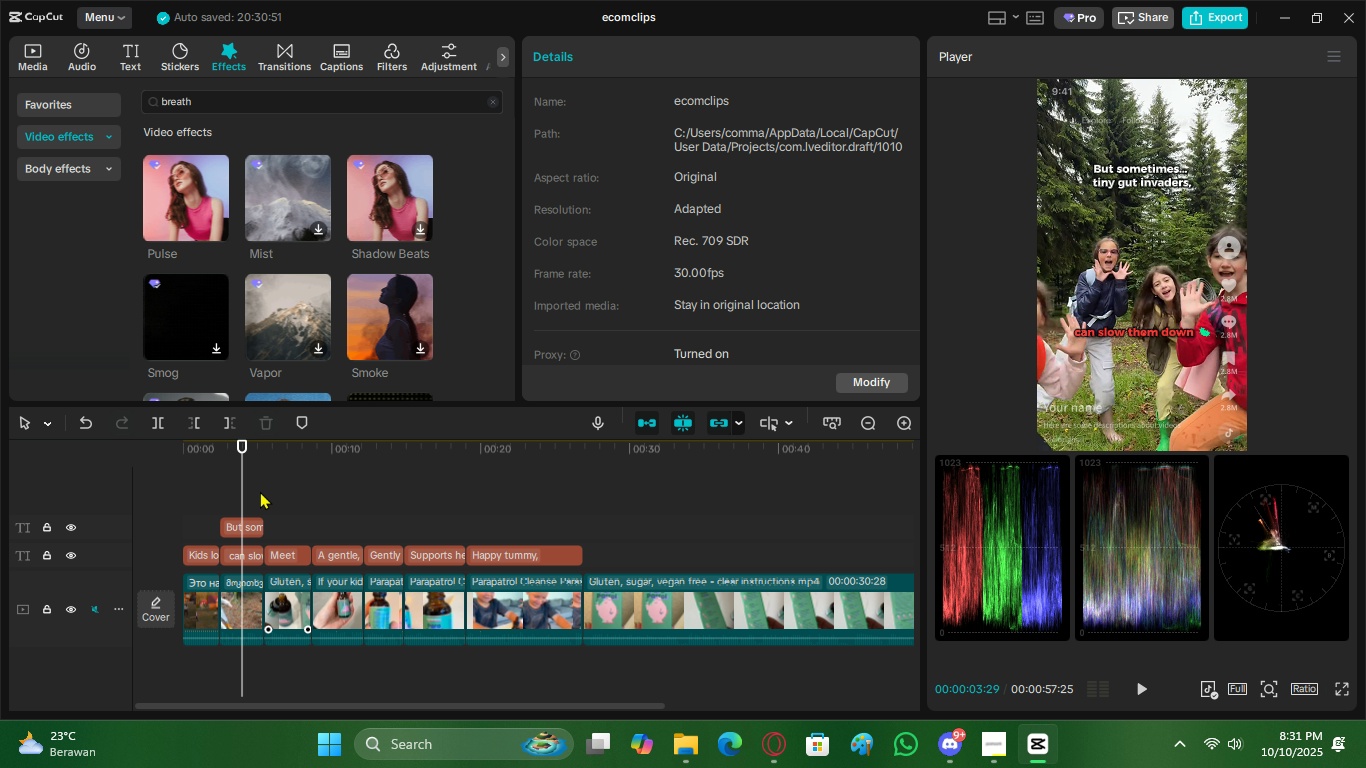 
left_click([230, 550])
 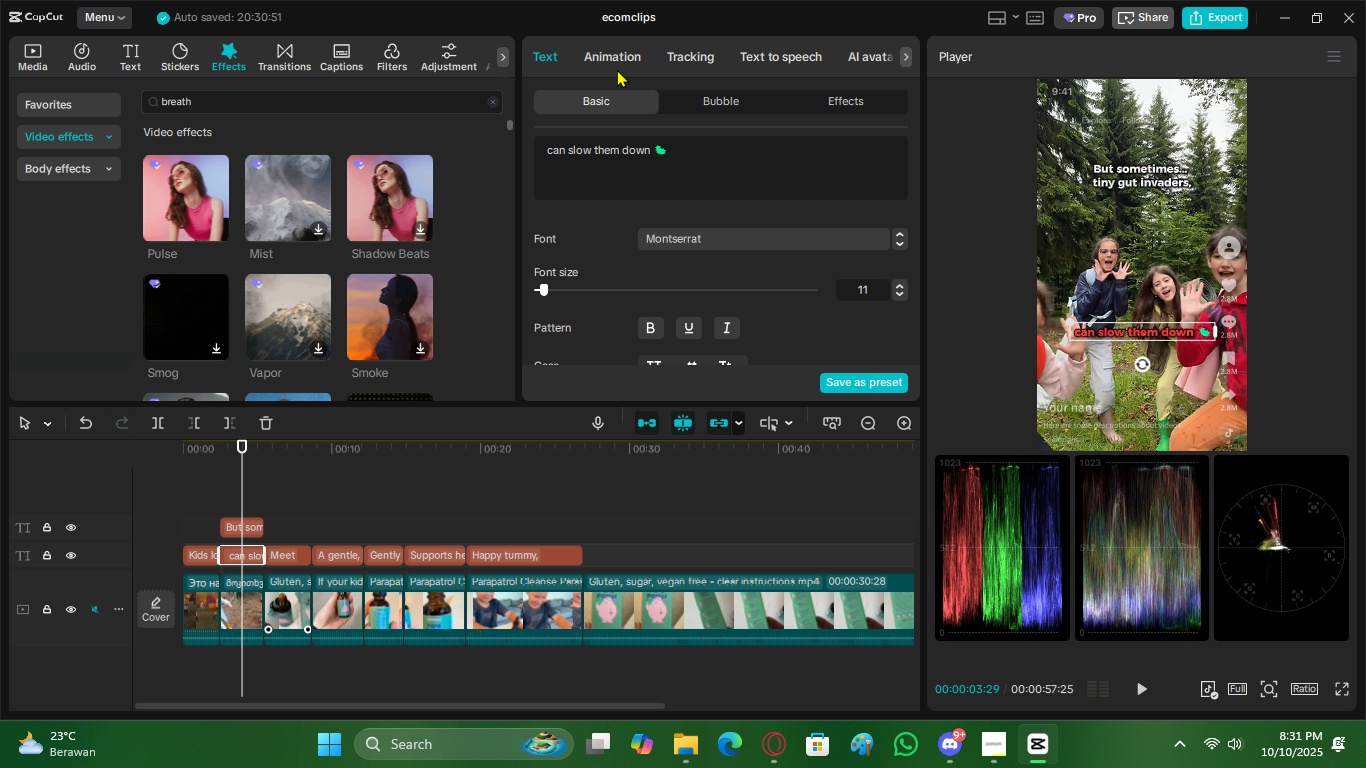 
left_click([618, 62])